 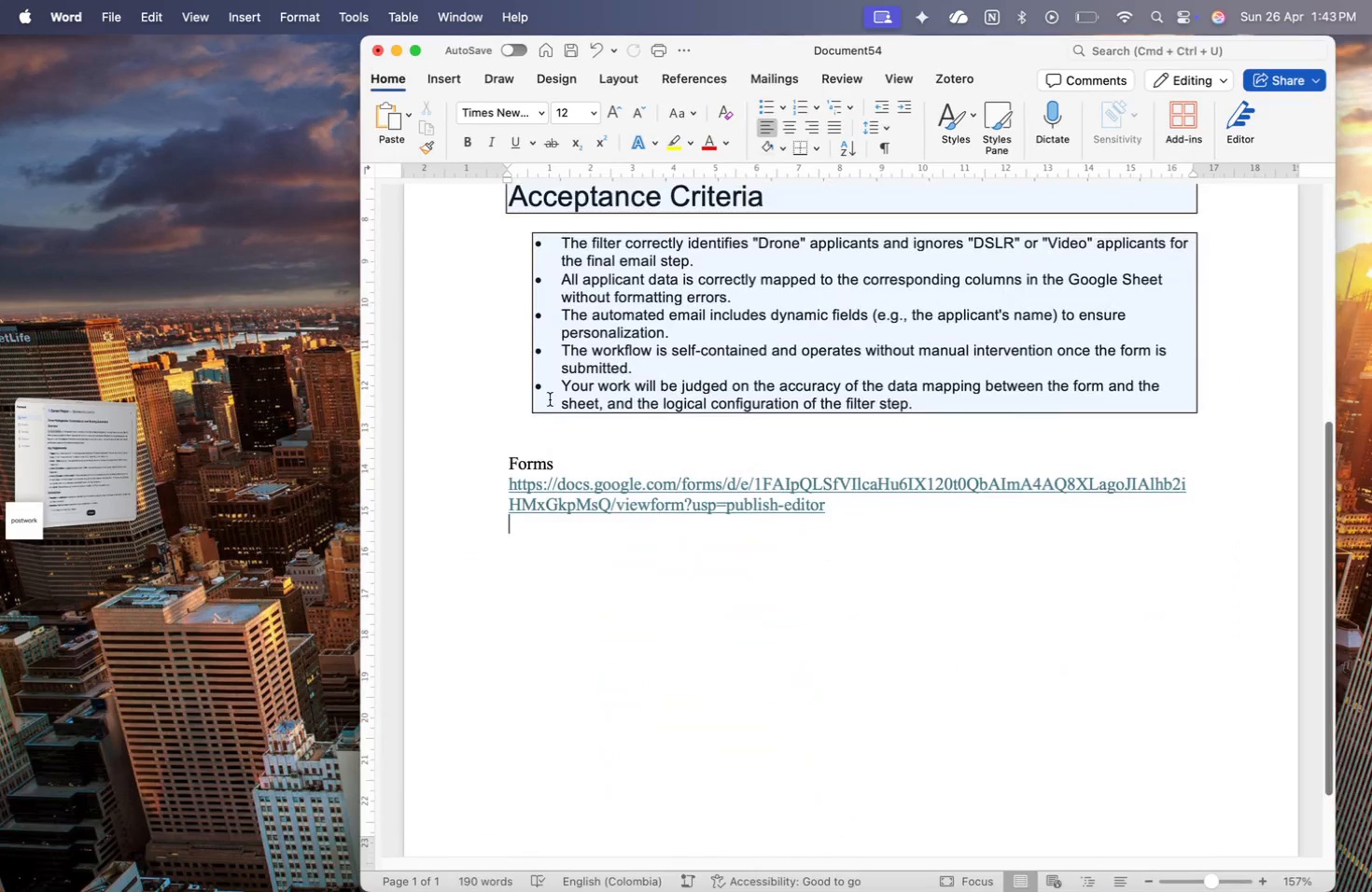 
left_click([619, 575])
 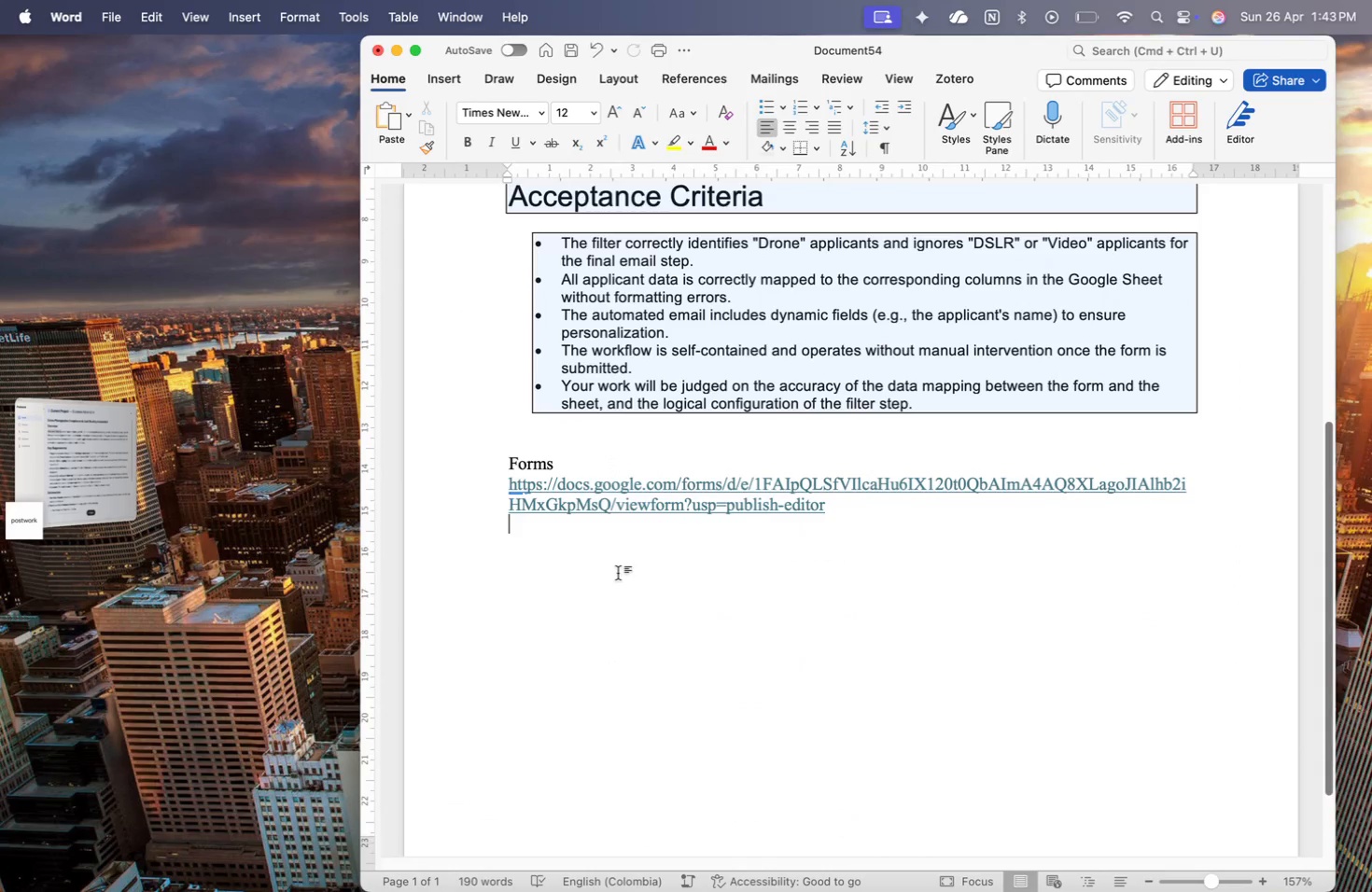 
key(Enter)
 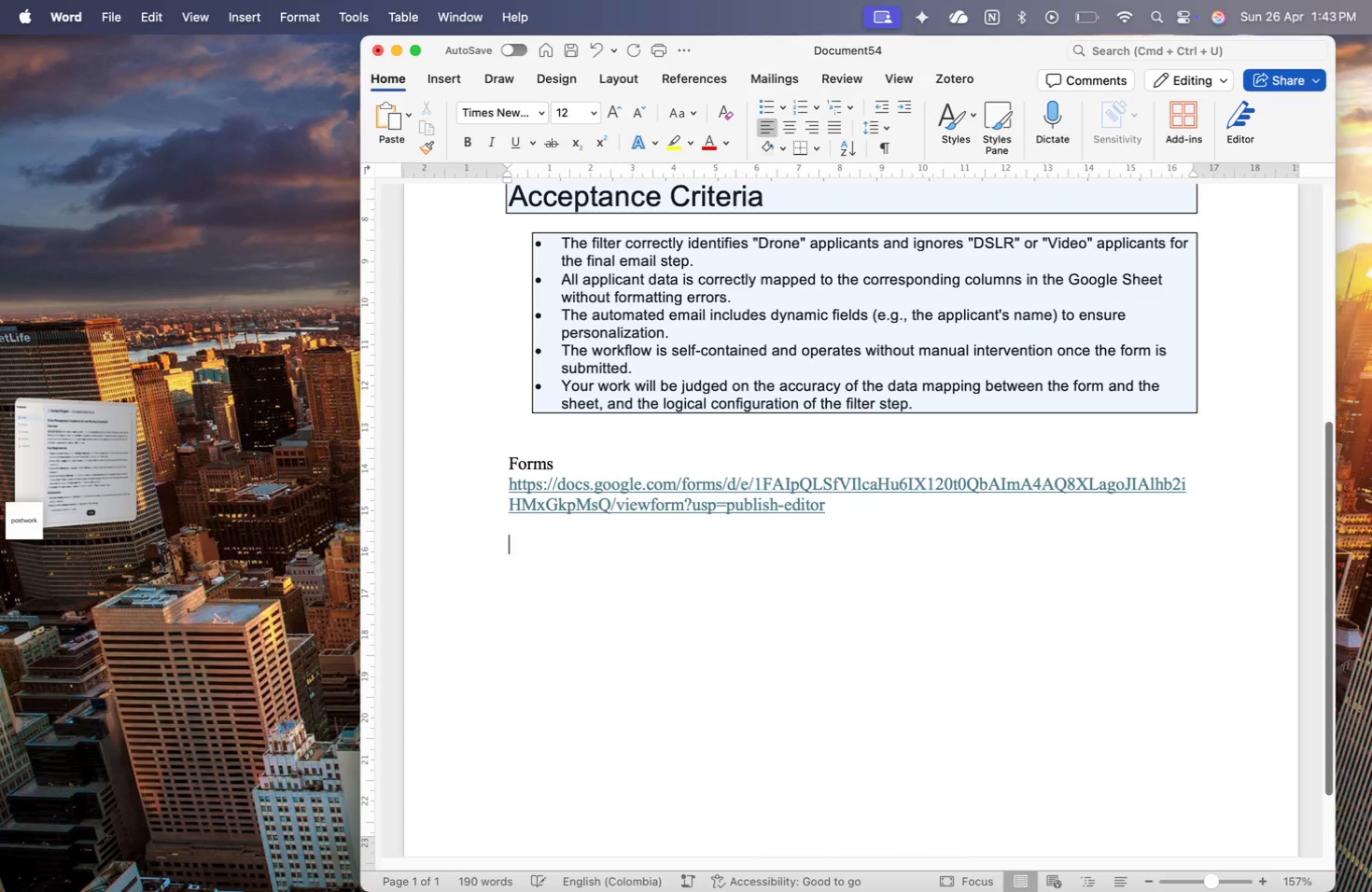 
key(Meta+CommandLeft)
 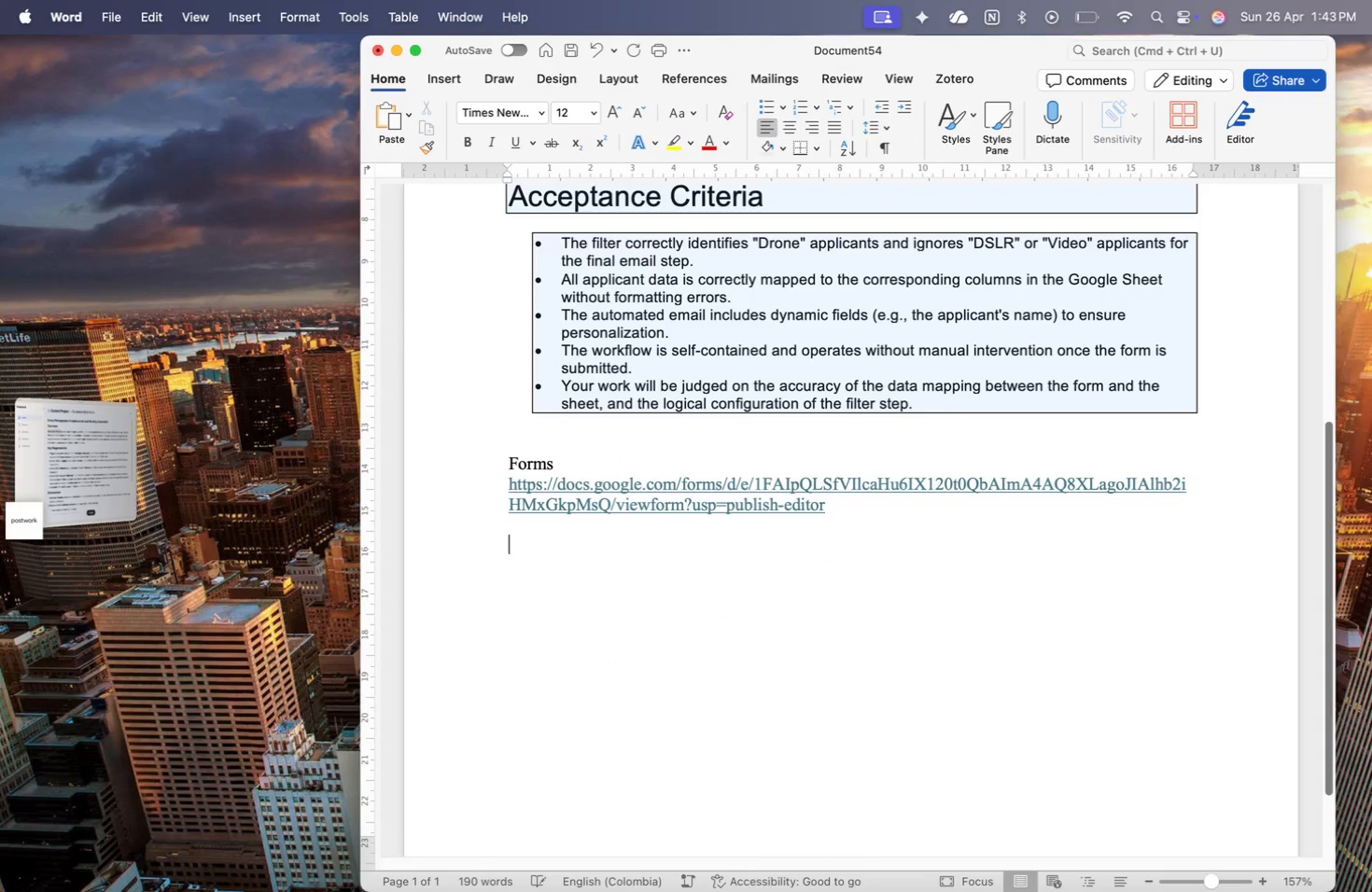 
key(Meta+V)
 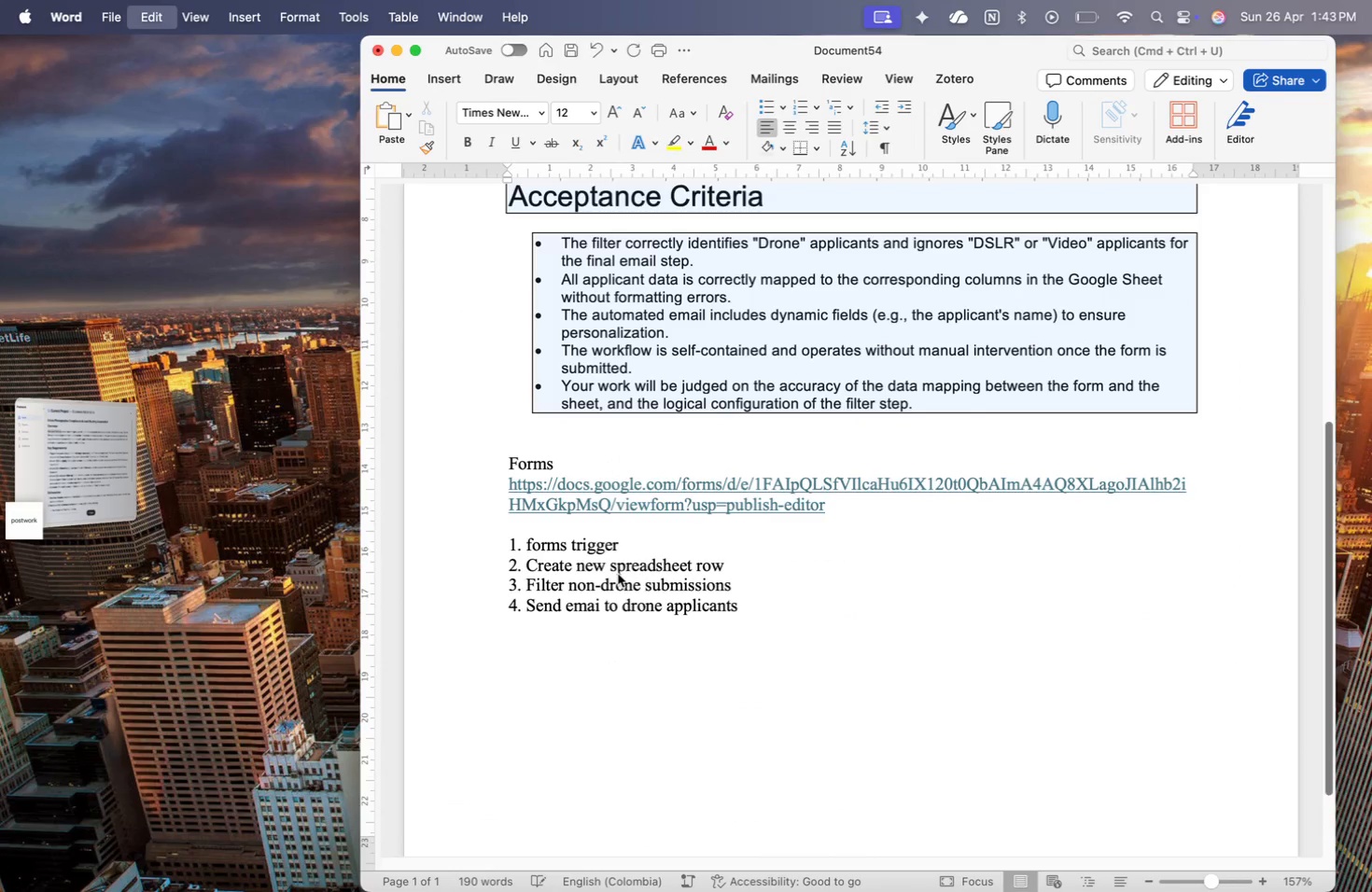 
key(Enter)
 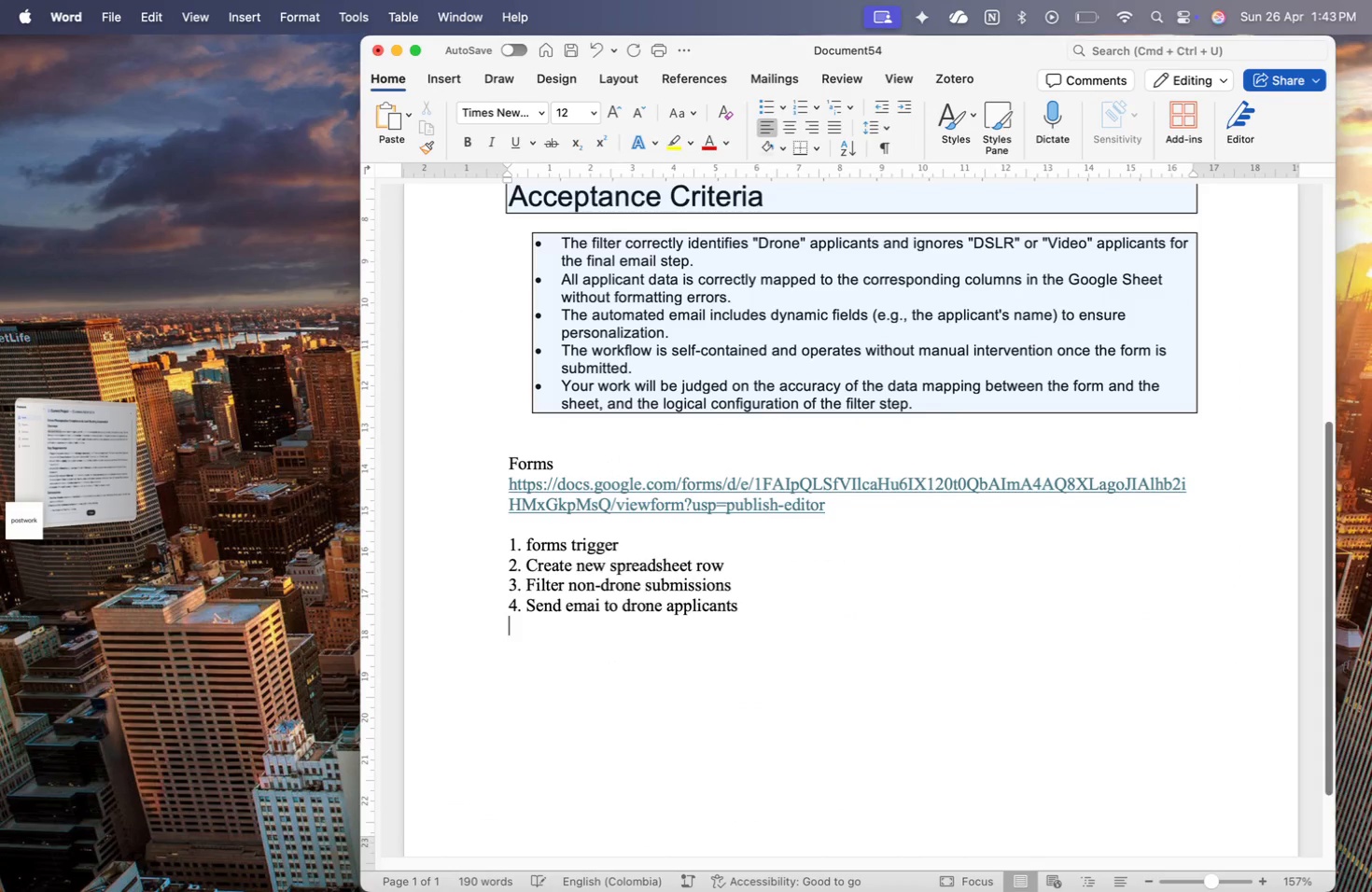 
key(Enter)
 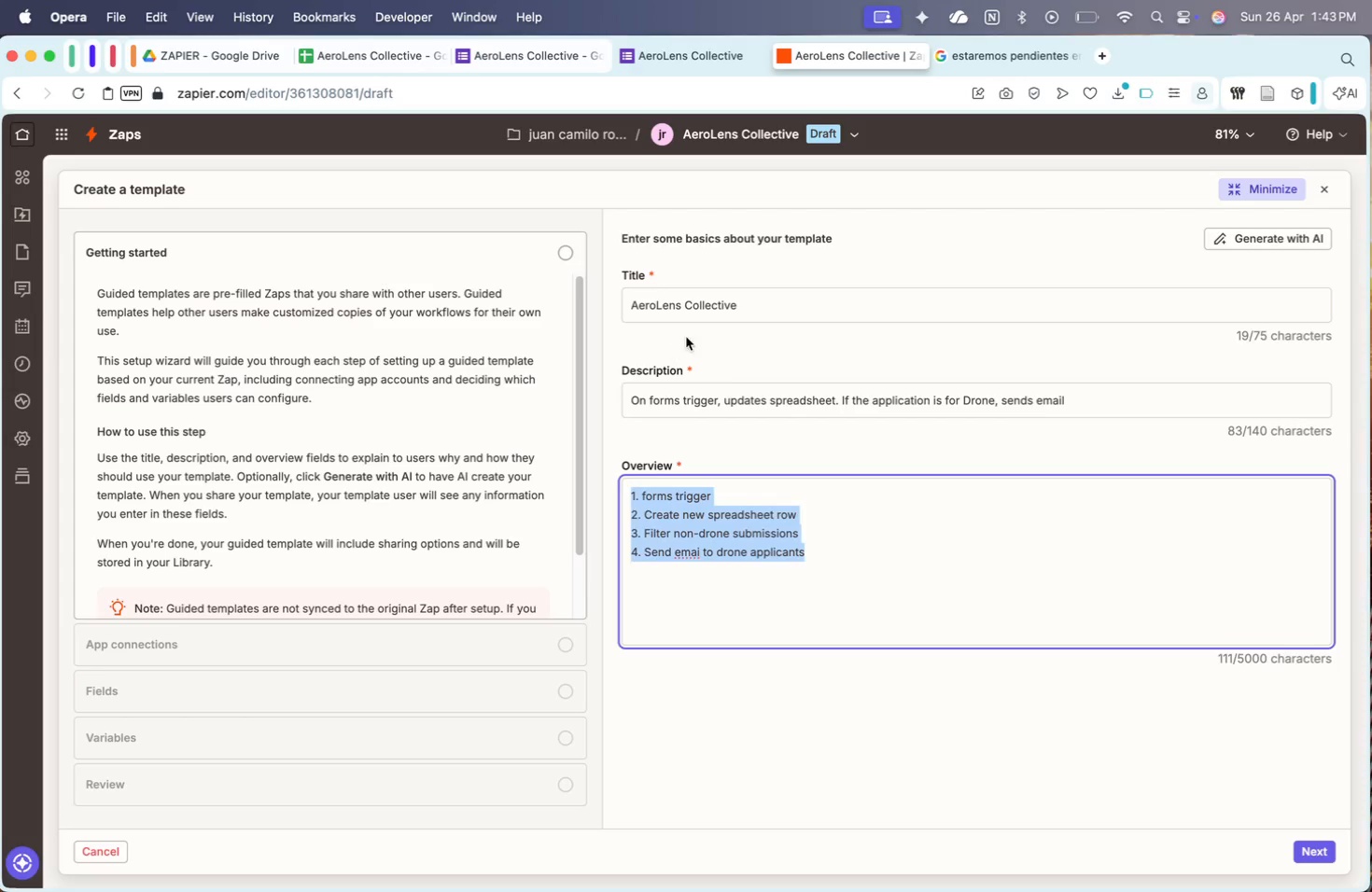 
double_click([711, 400])
 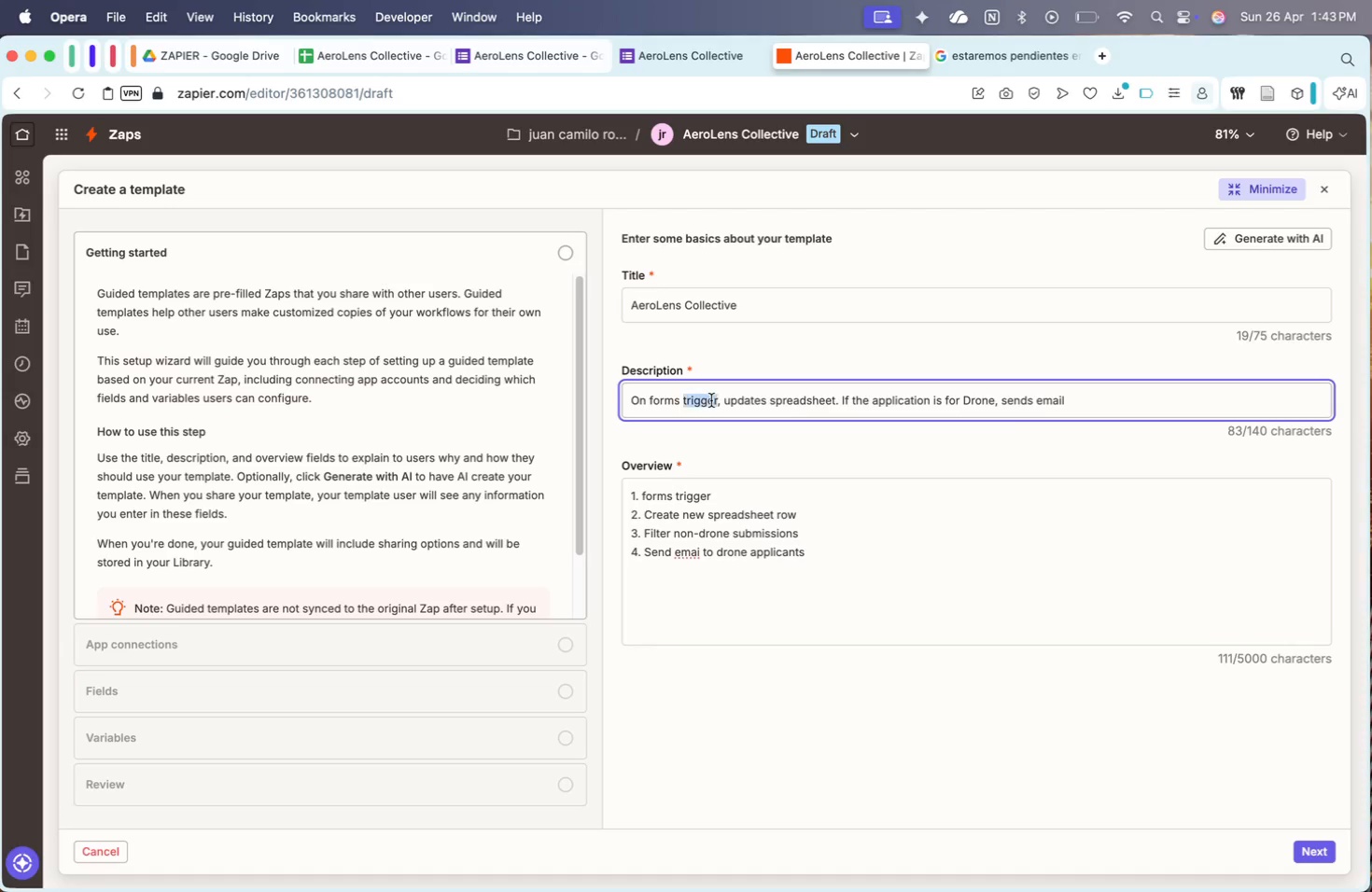 
triple_click([711, 400])
 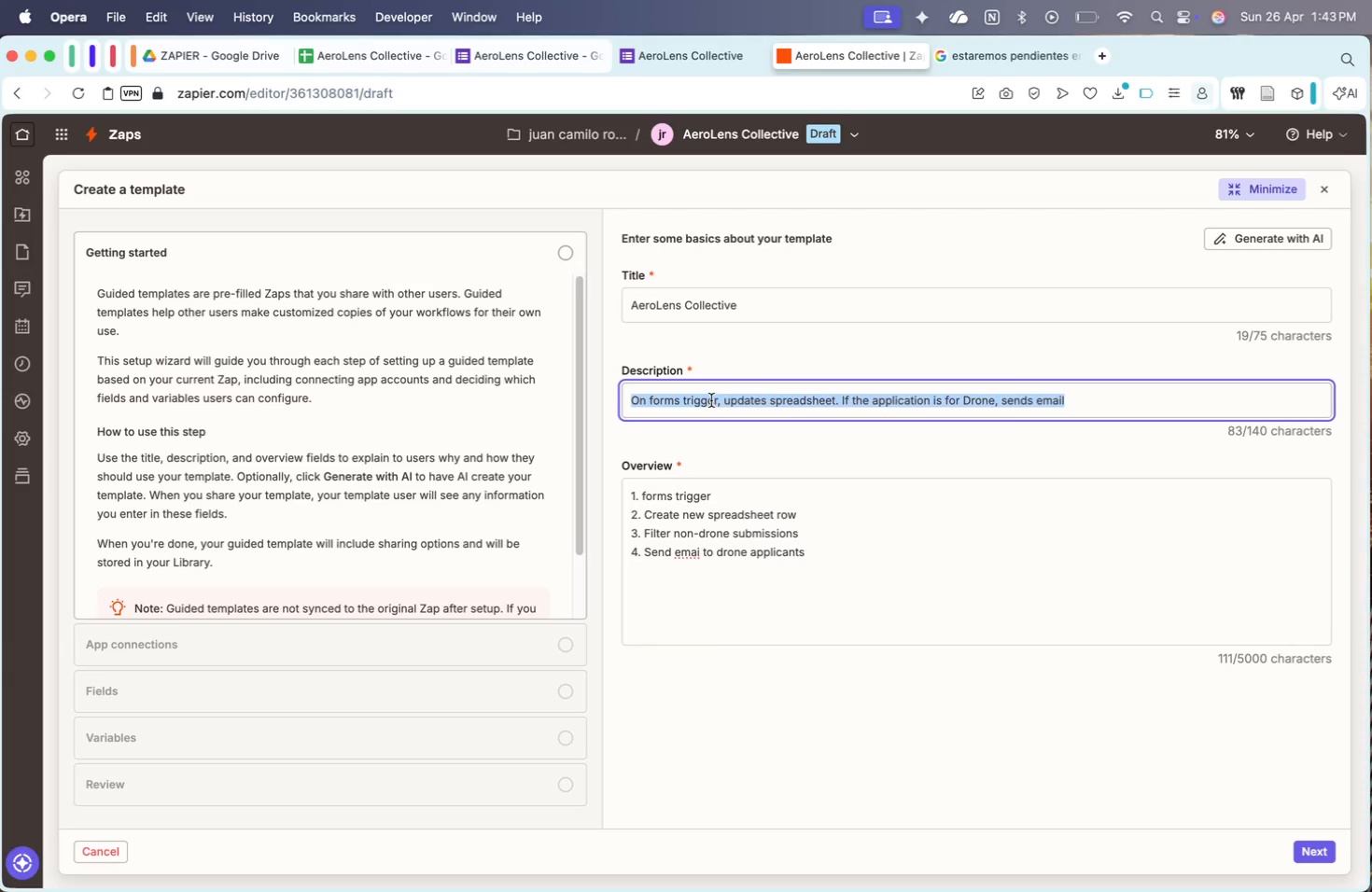 
key(Meta+C)
 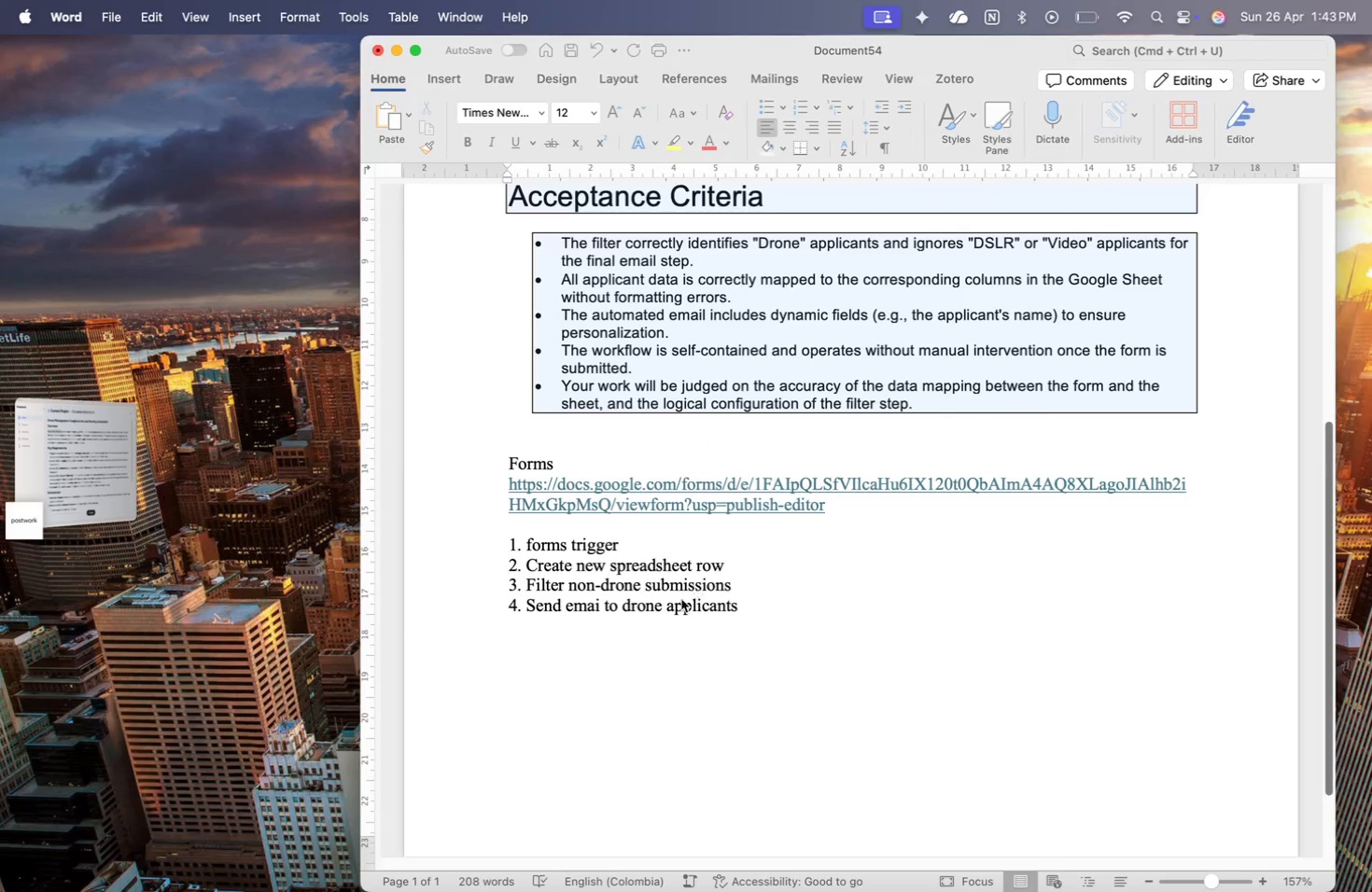 
key(Meta+V)
 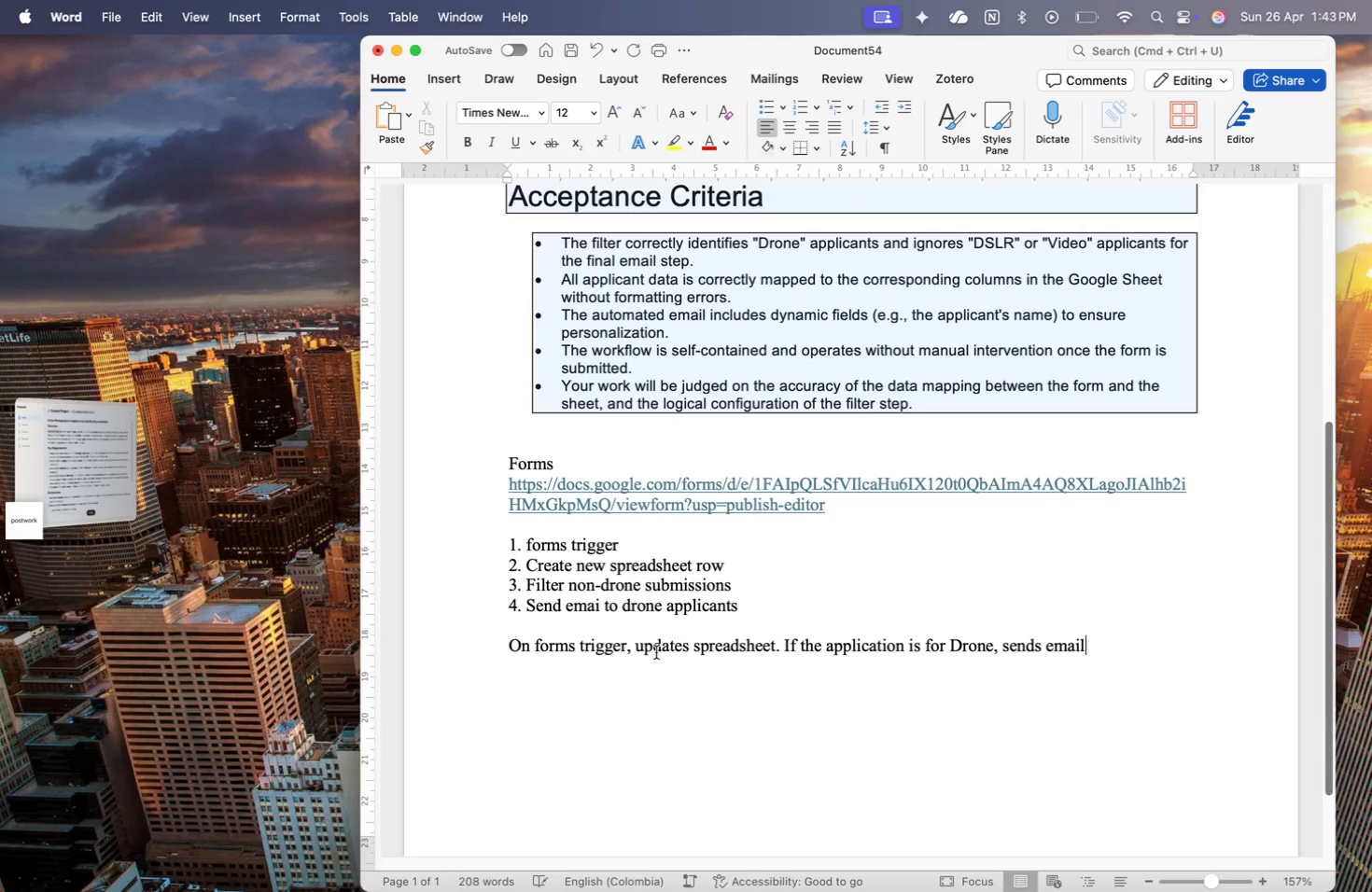 
key(Enter)